 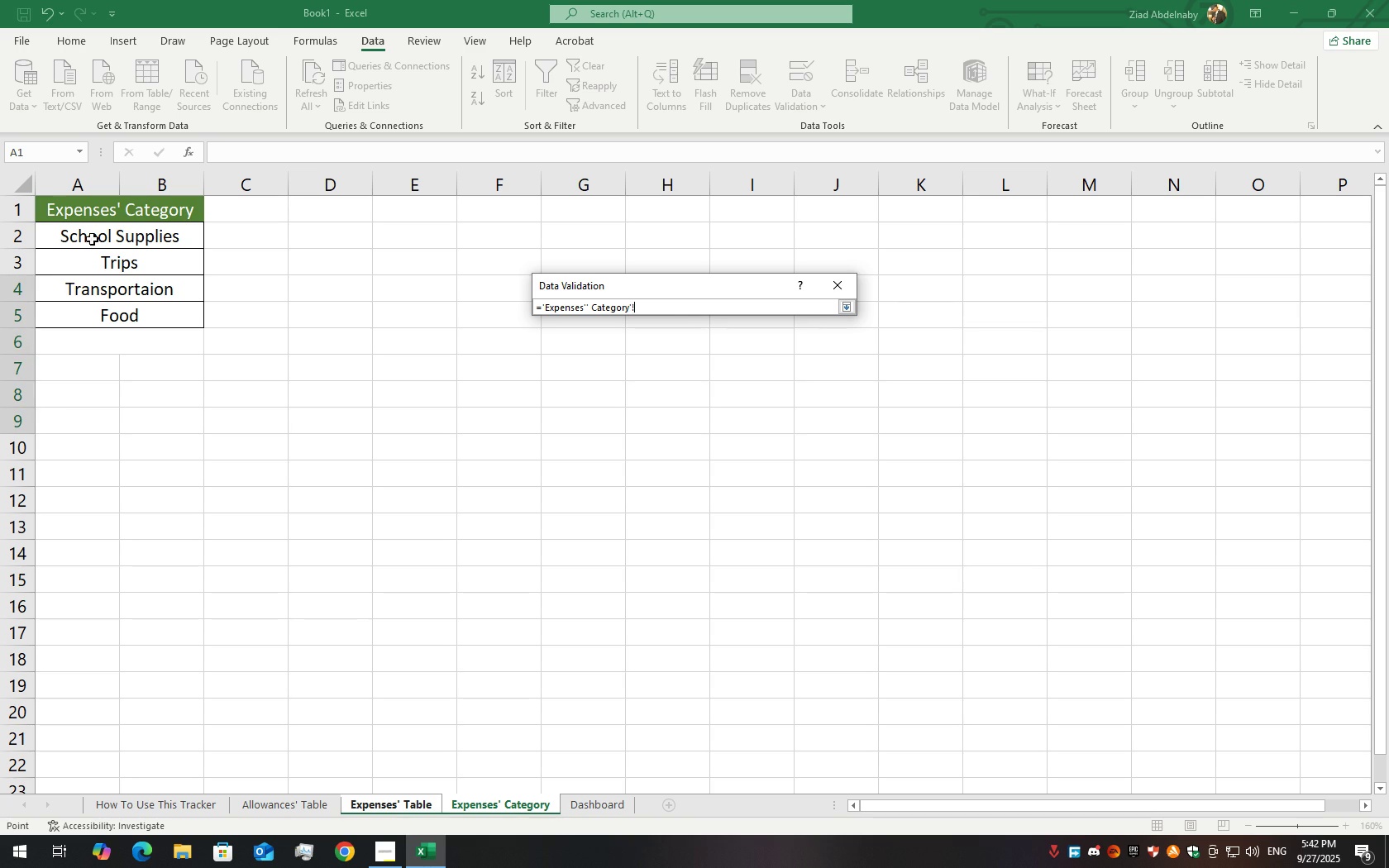 
key(Enter)
 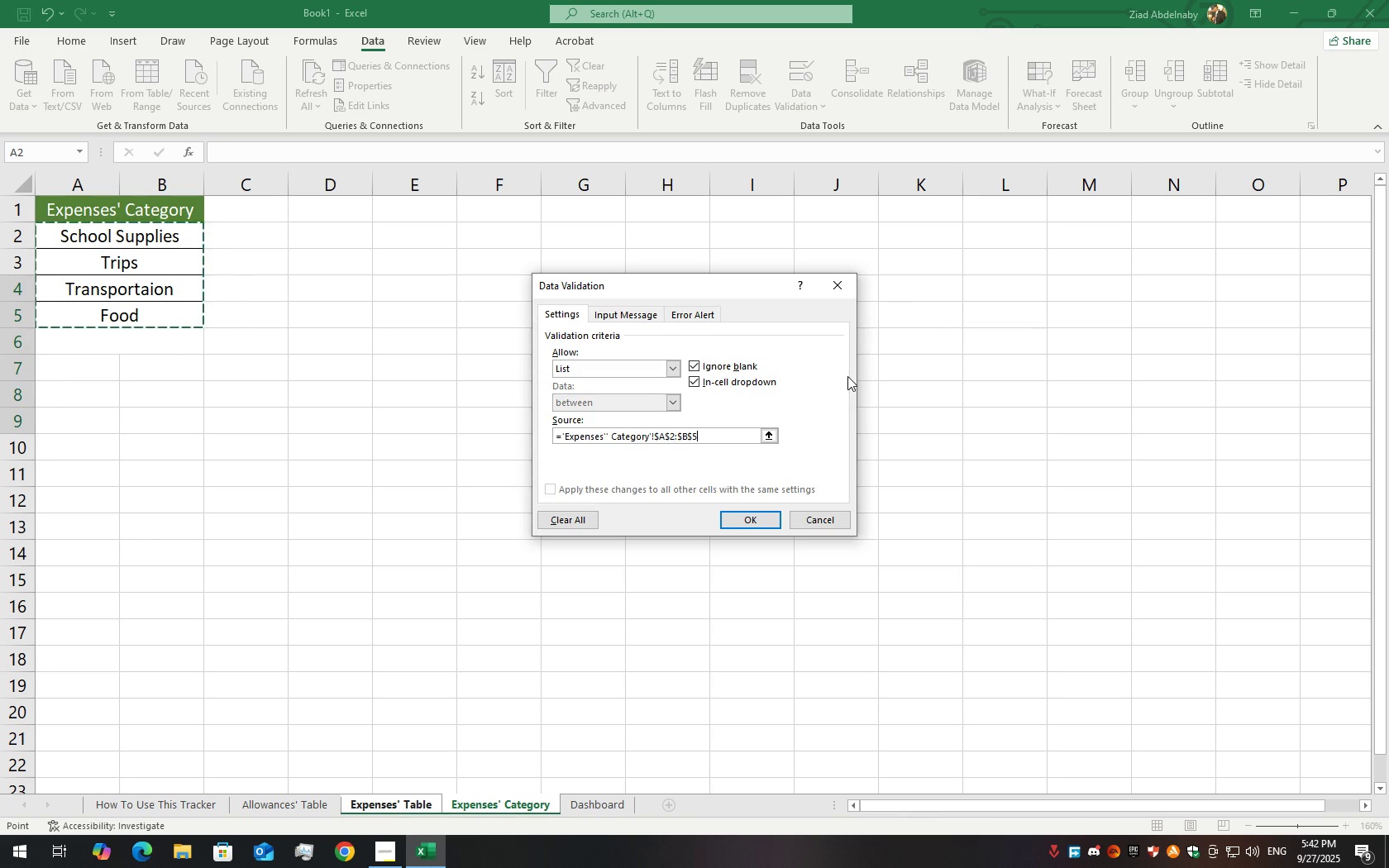 
key(Enter)
 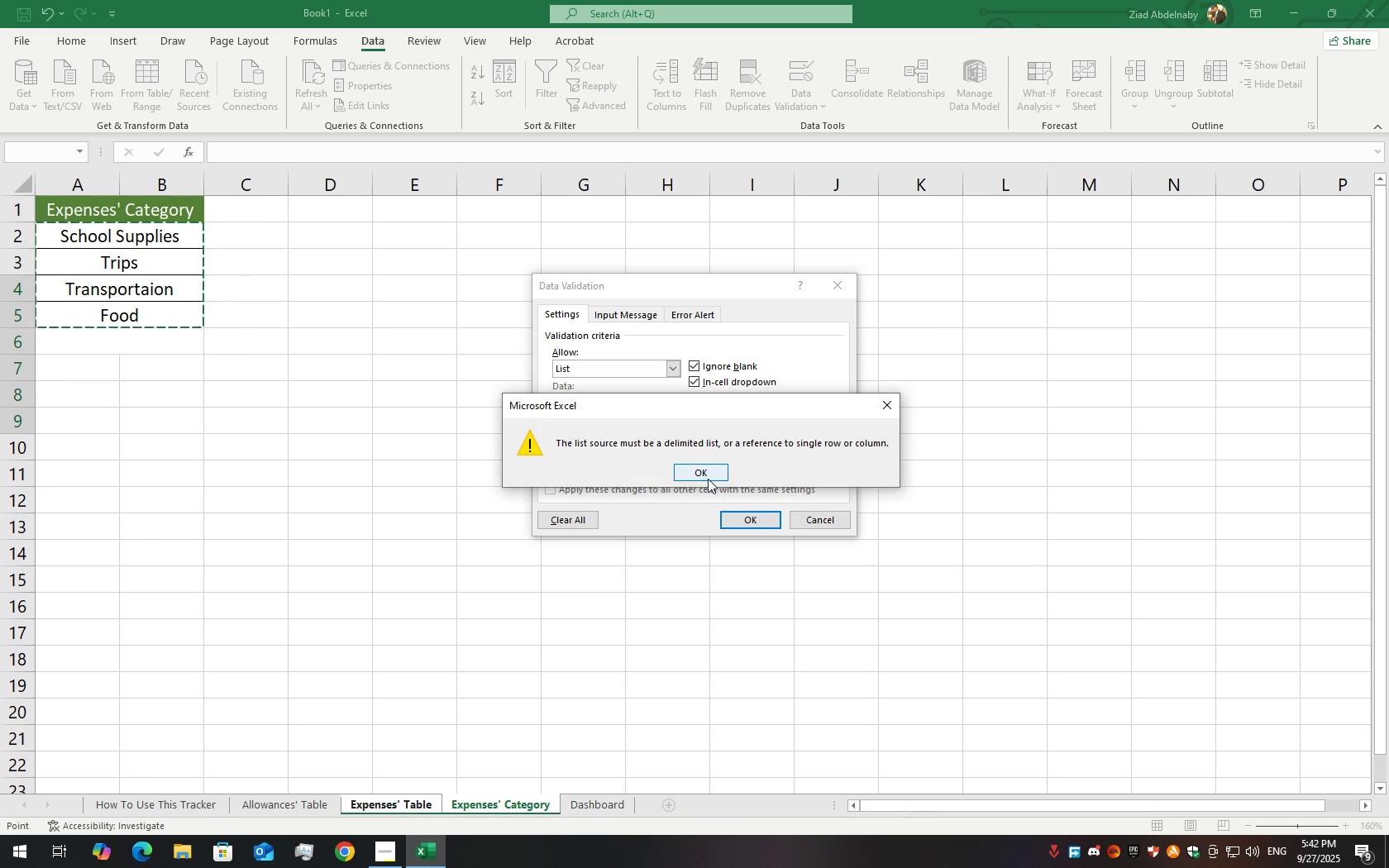 
left_click([701, 469])
 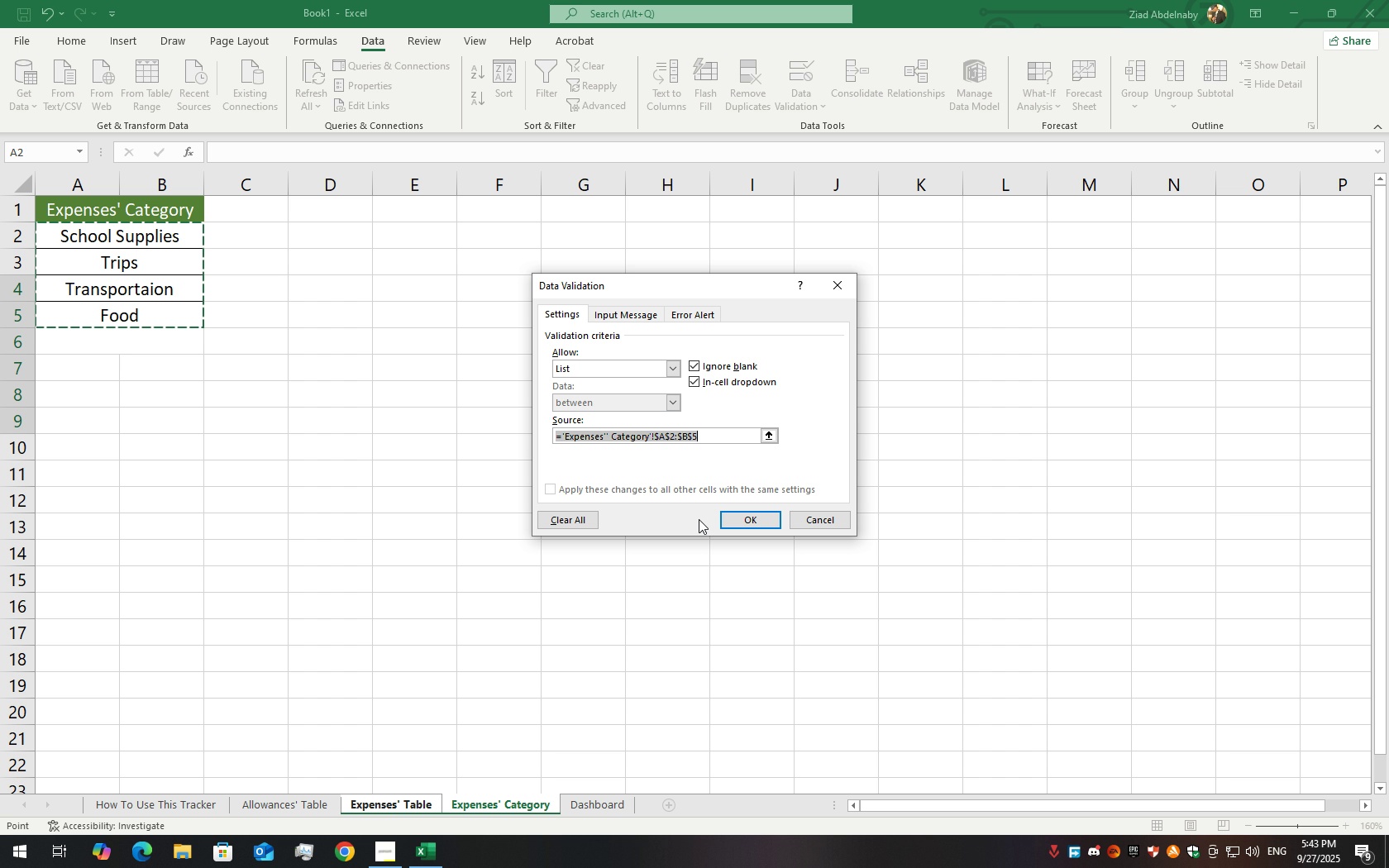 
wait(60.66)
 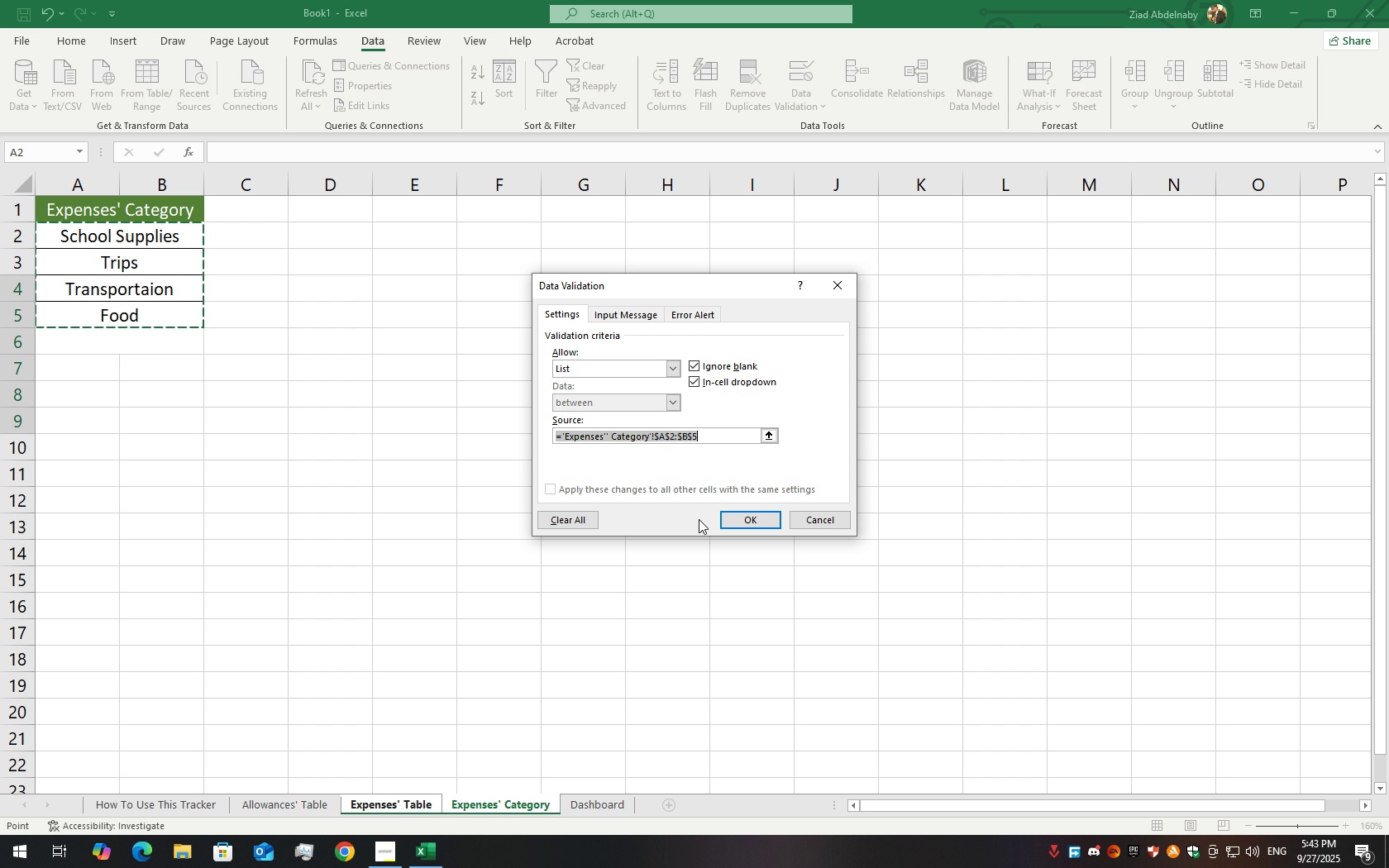 
left_click([840, 527])
 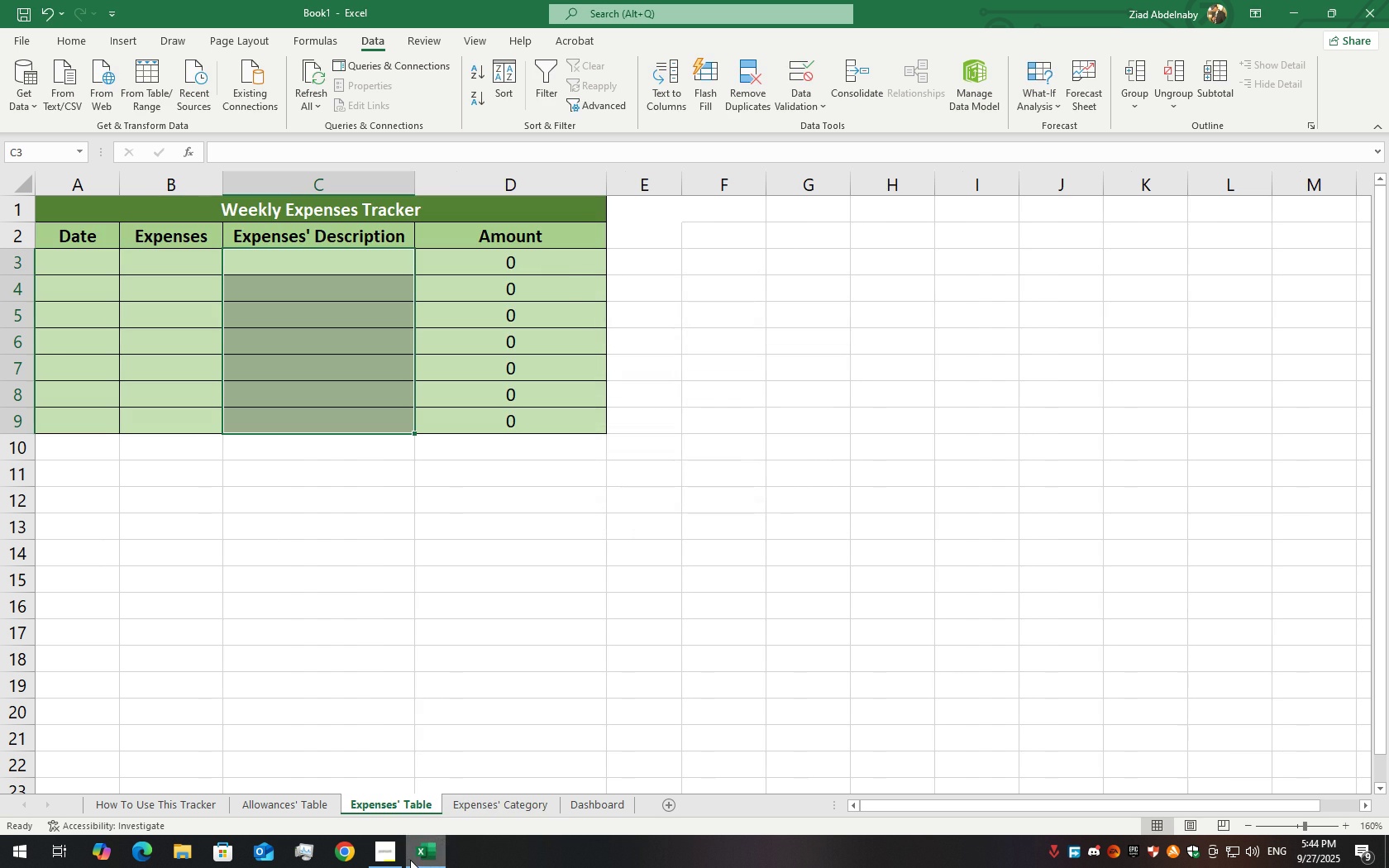 
left_click([377, 856])